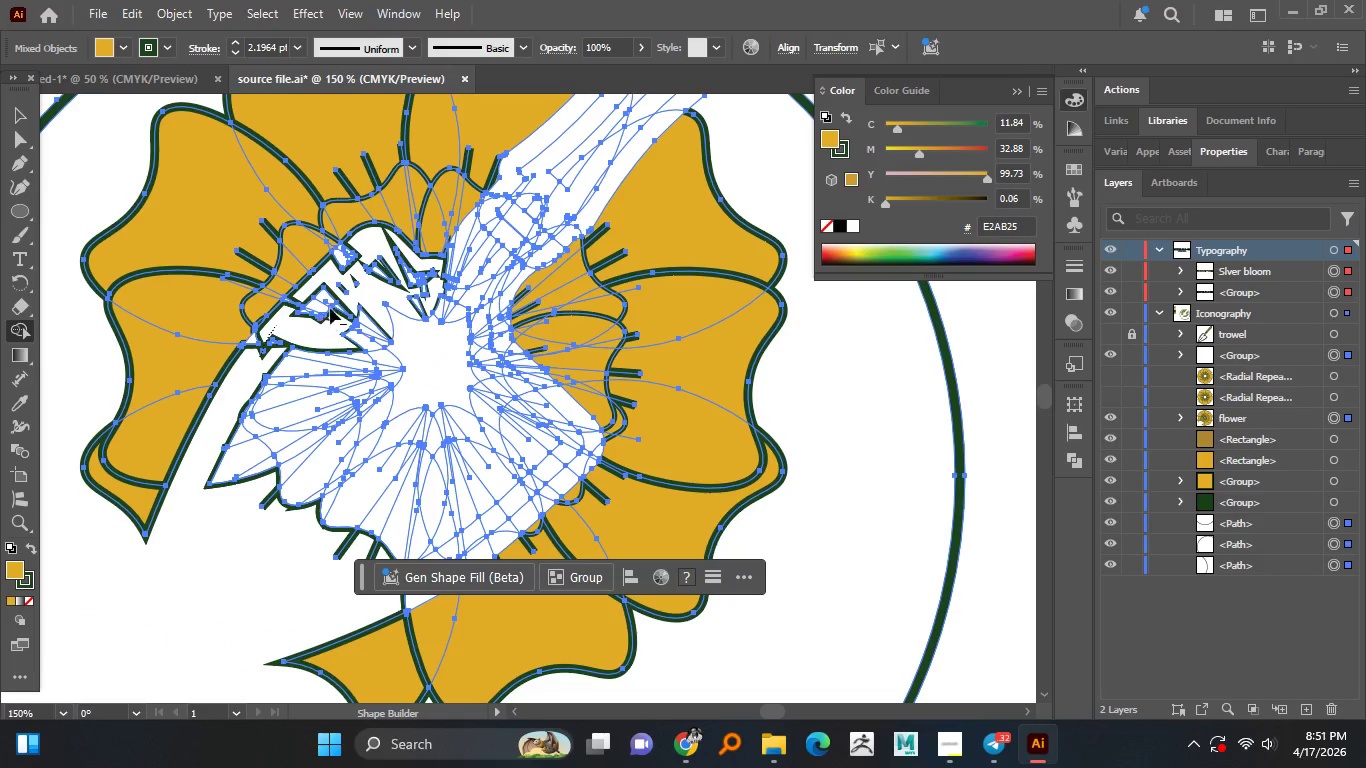 
hold_key(key=AltLeft, duration=1.11)
left_click_drag(start_coordinate=[337, 286], to_coordinate=[308, 323])
 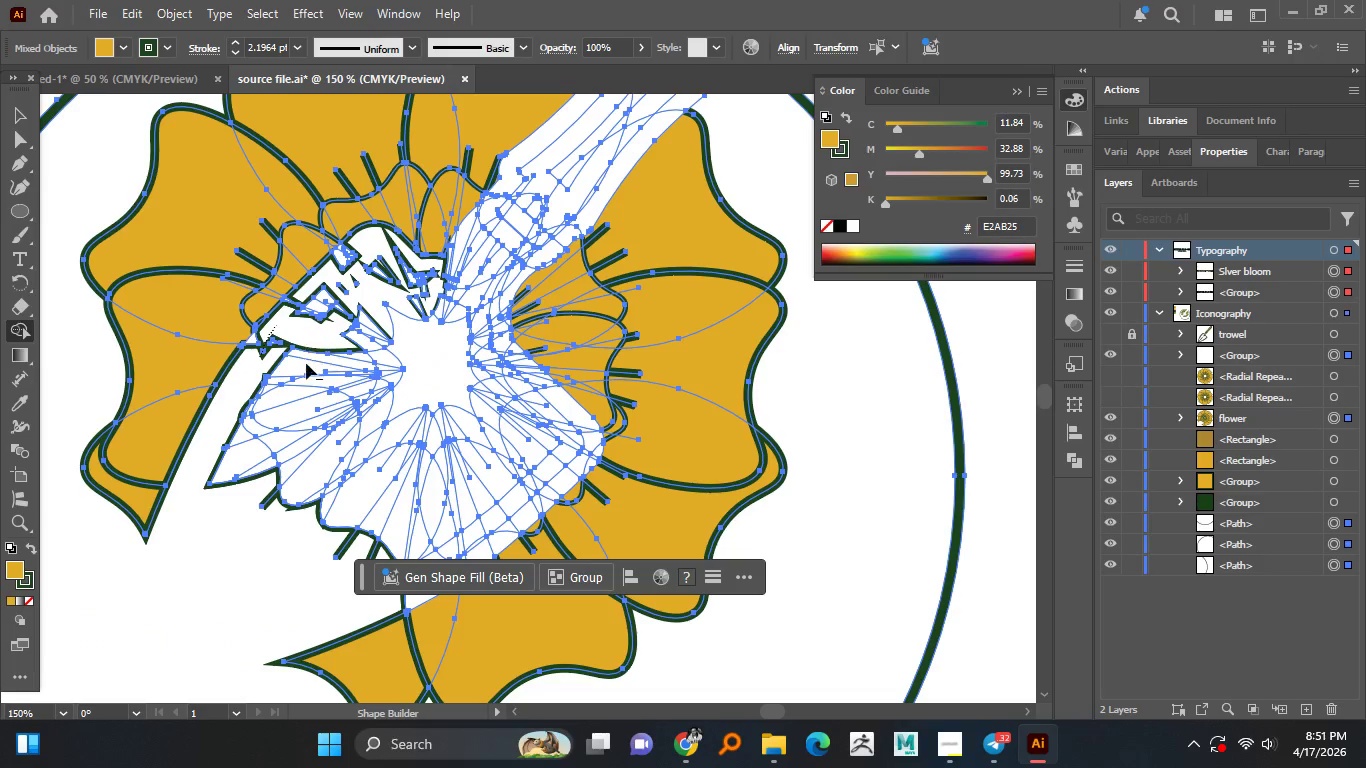 
scroll: coordinate [307, 366], scroll_direction: up, amount: 2.0
 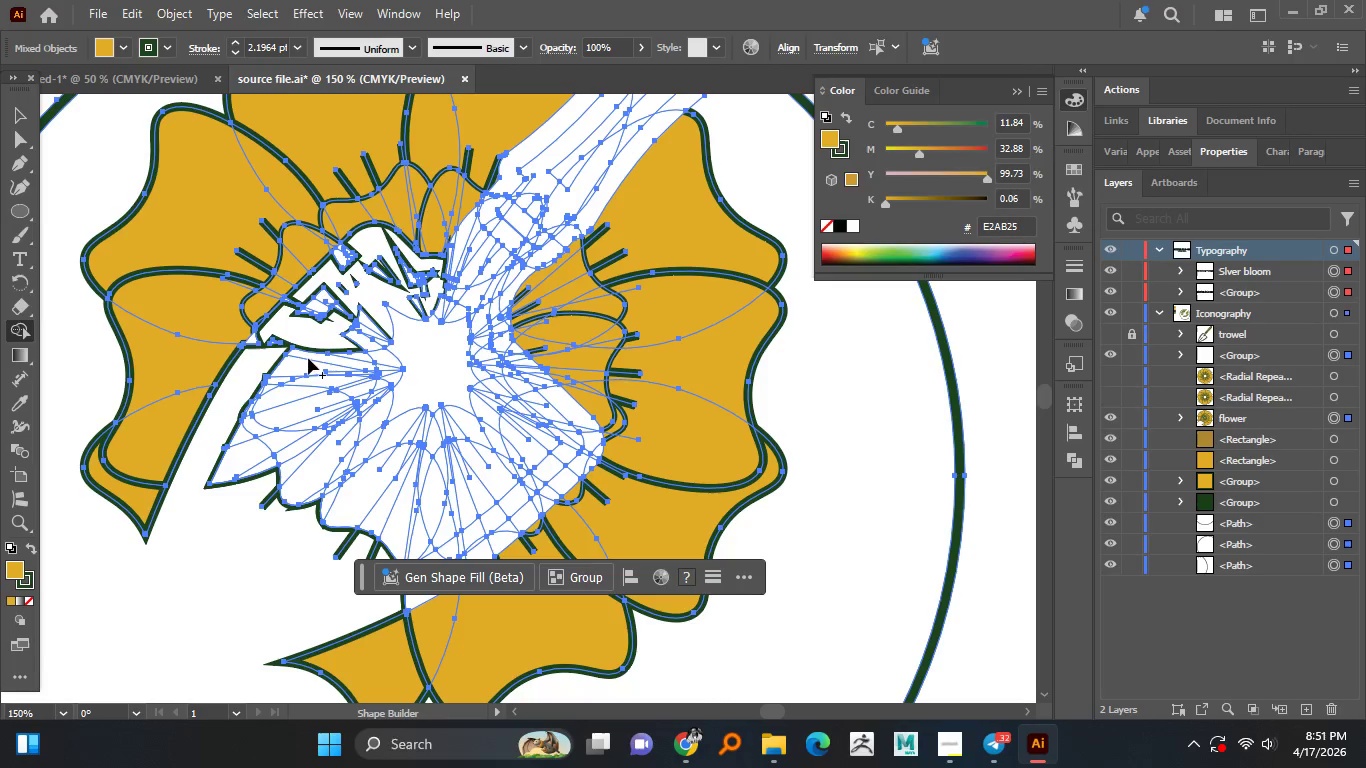 
hold_key(key=AltLeft, duration=0.38)
 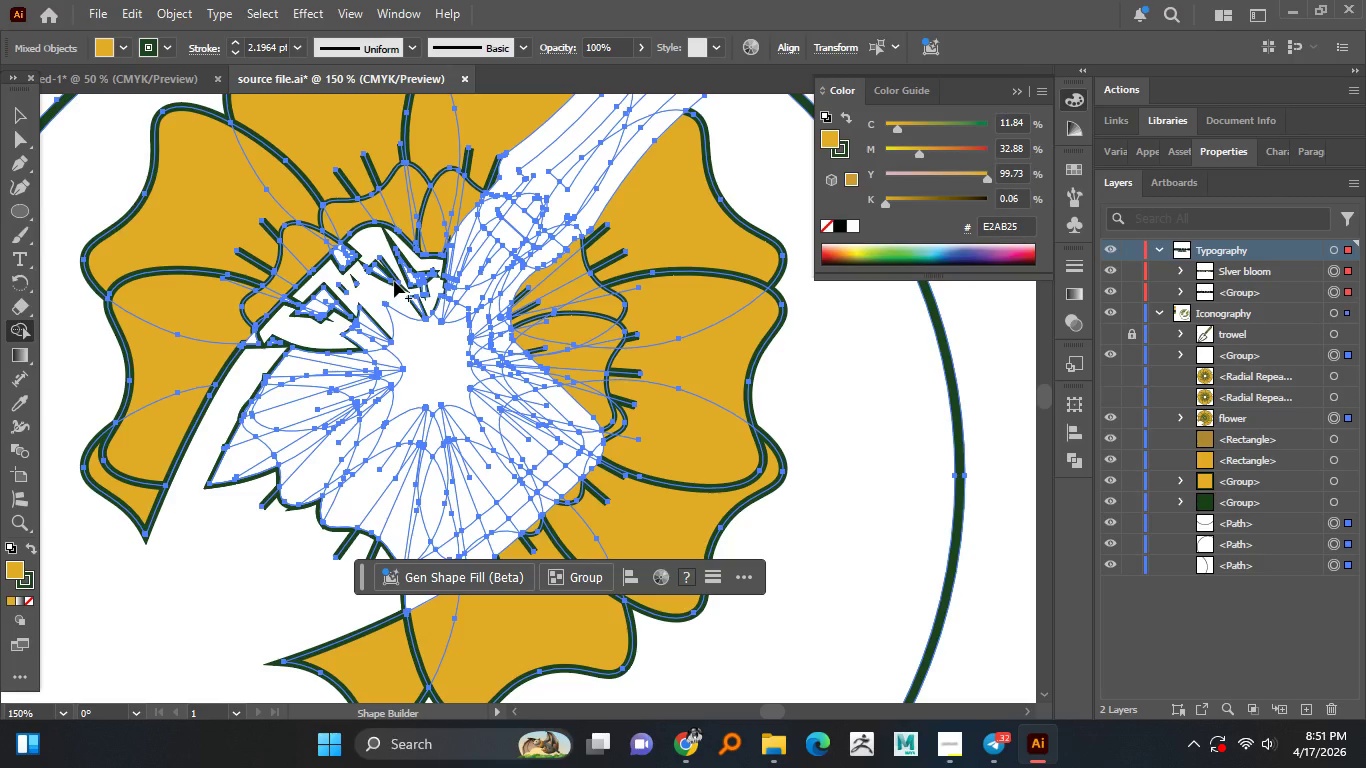 
hold_key(key=AltLeft, duration=1.5)
scroll: coordinate [361, 375], scroll_direction: up, amount: 1.0
 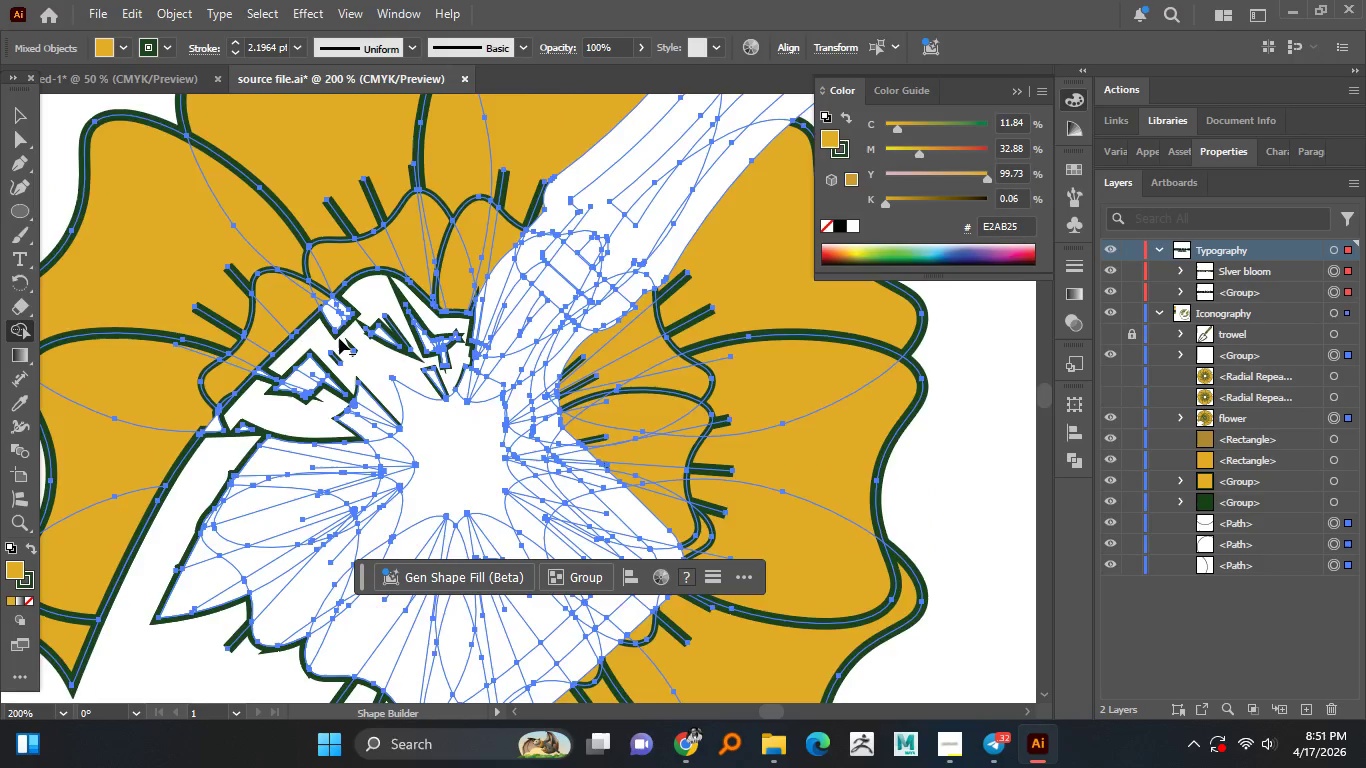 
hold_key(key=AltLeft, duration=1.53)
scroll: coordinate [338, 337], scroll_direction: down, amount: 1.0
 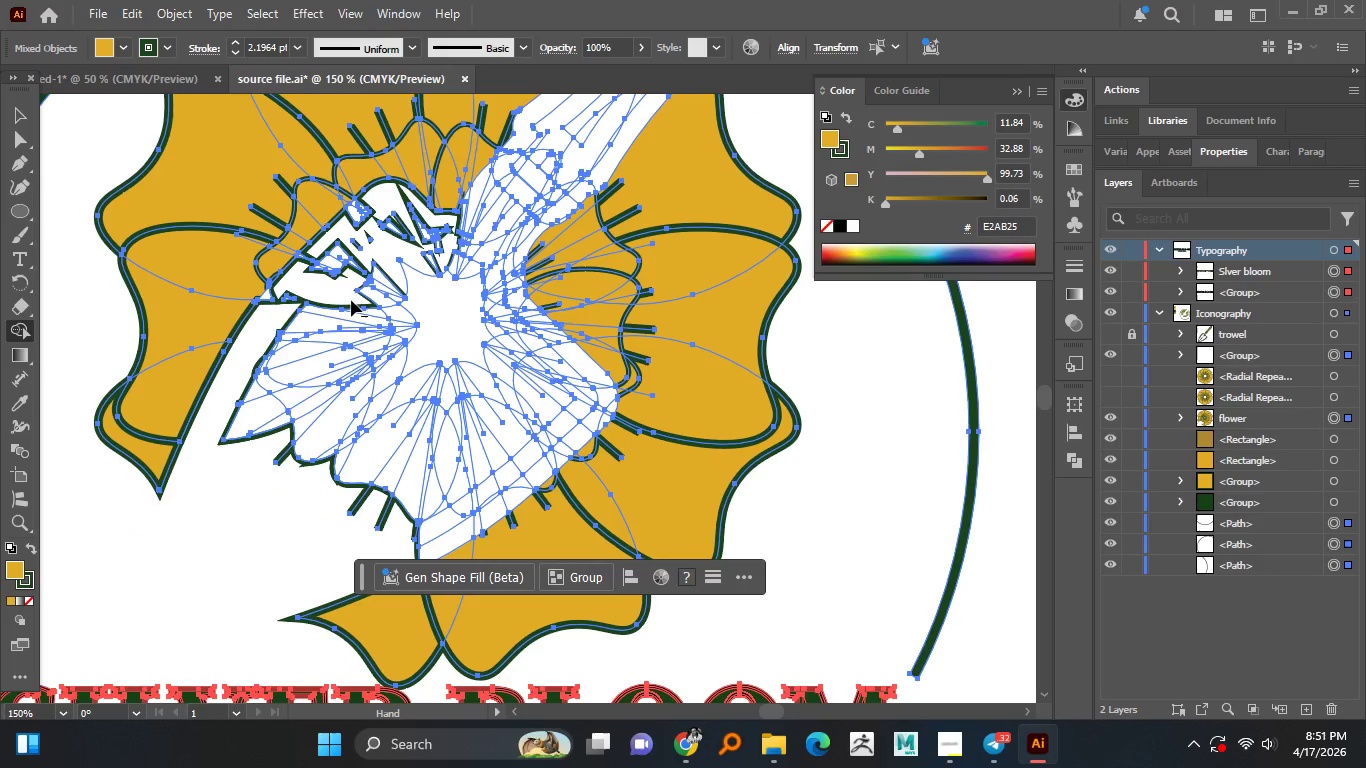 
hold_key(key=AltLeft, duration=0.67)
left_click_drag(start_coordinate=[236, 390], to_coordinate=[262, 453])
 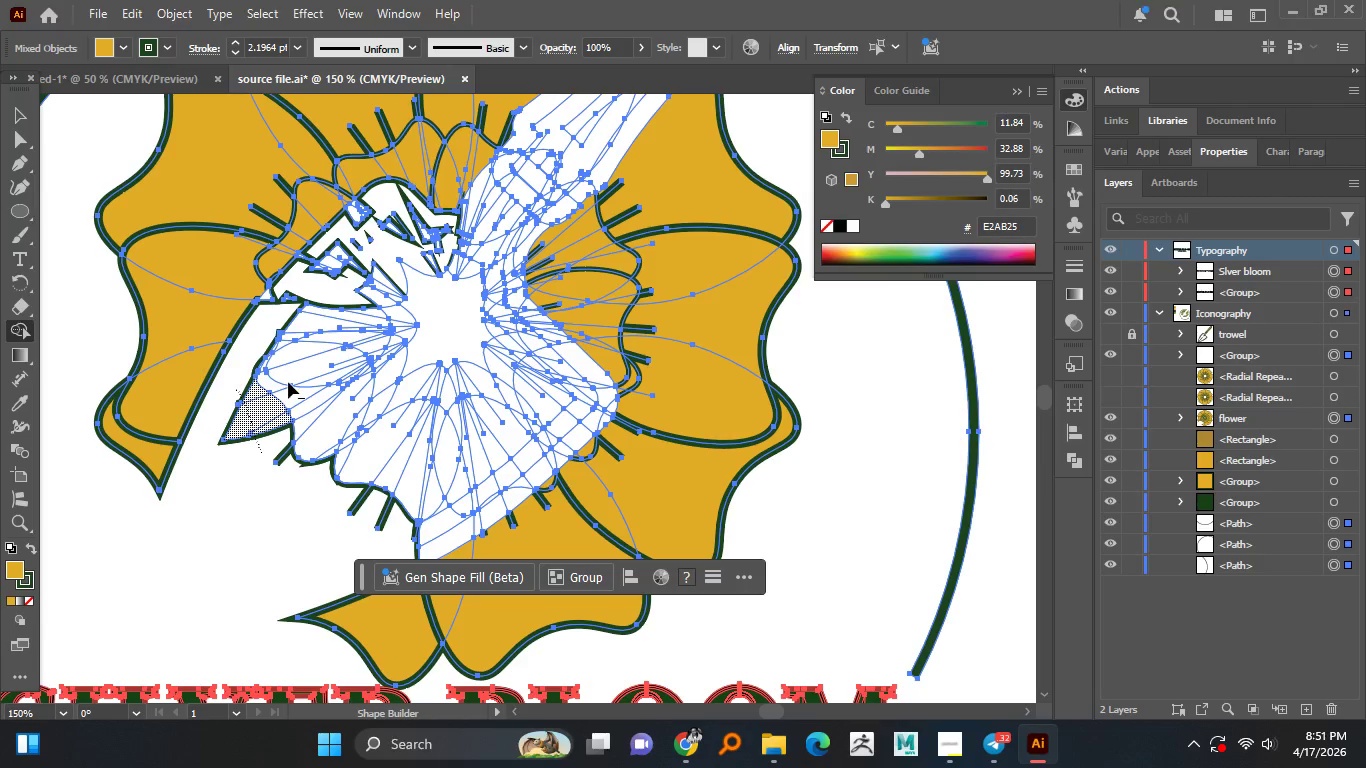 
wait(6.77)
 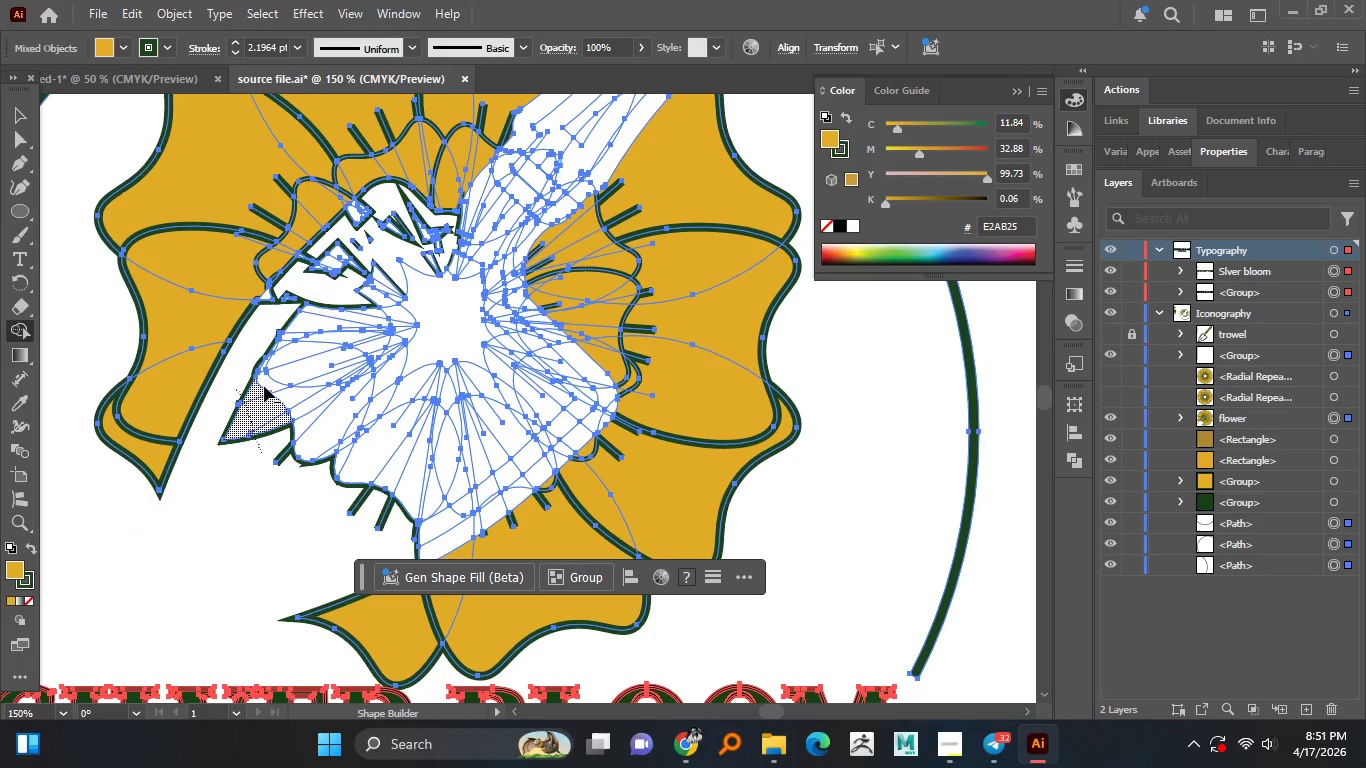 
hold_key(key=AltLeft, duration=1.52)
left_click_drag(start_coordinate=[268, 346], to_coordinate=[323, 468])
 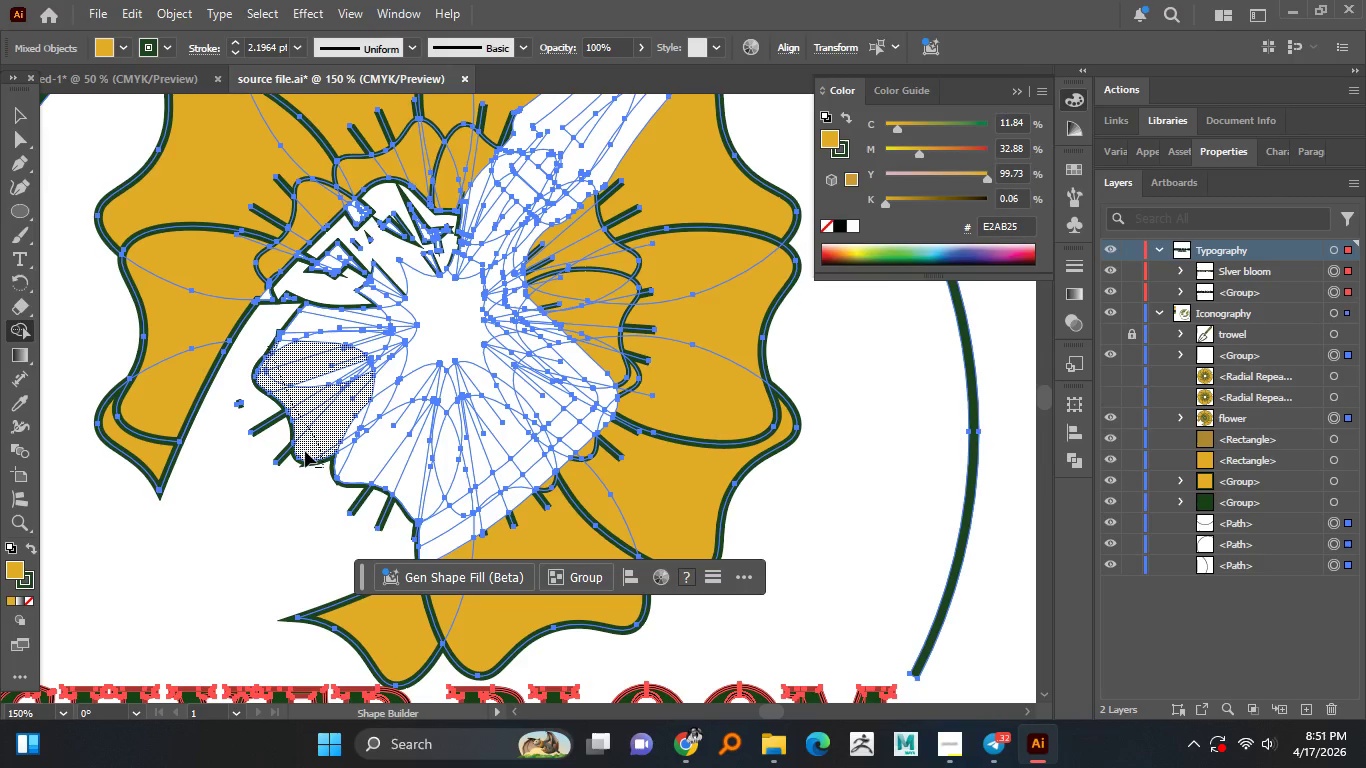 
hold_key(key=AltLeft, duration=0.48)
 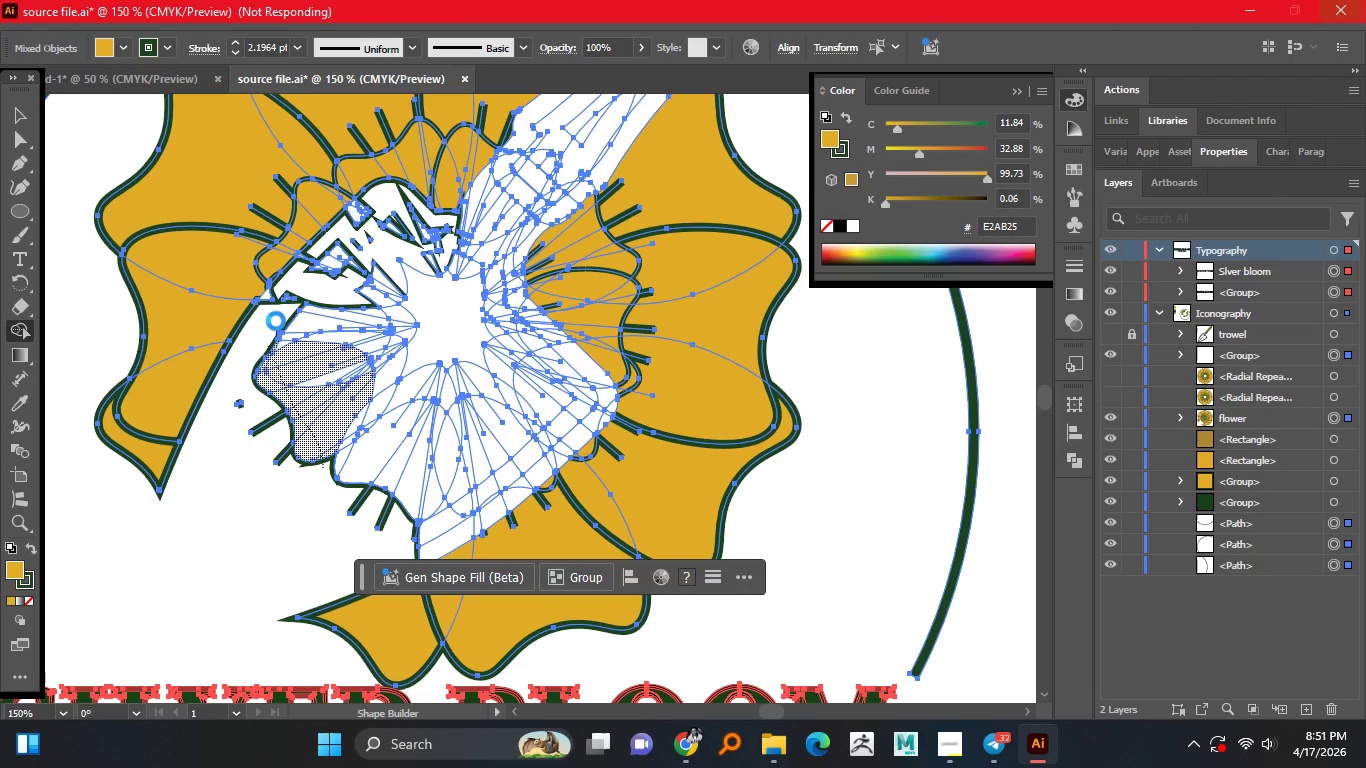 
wait(7.45)
 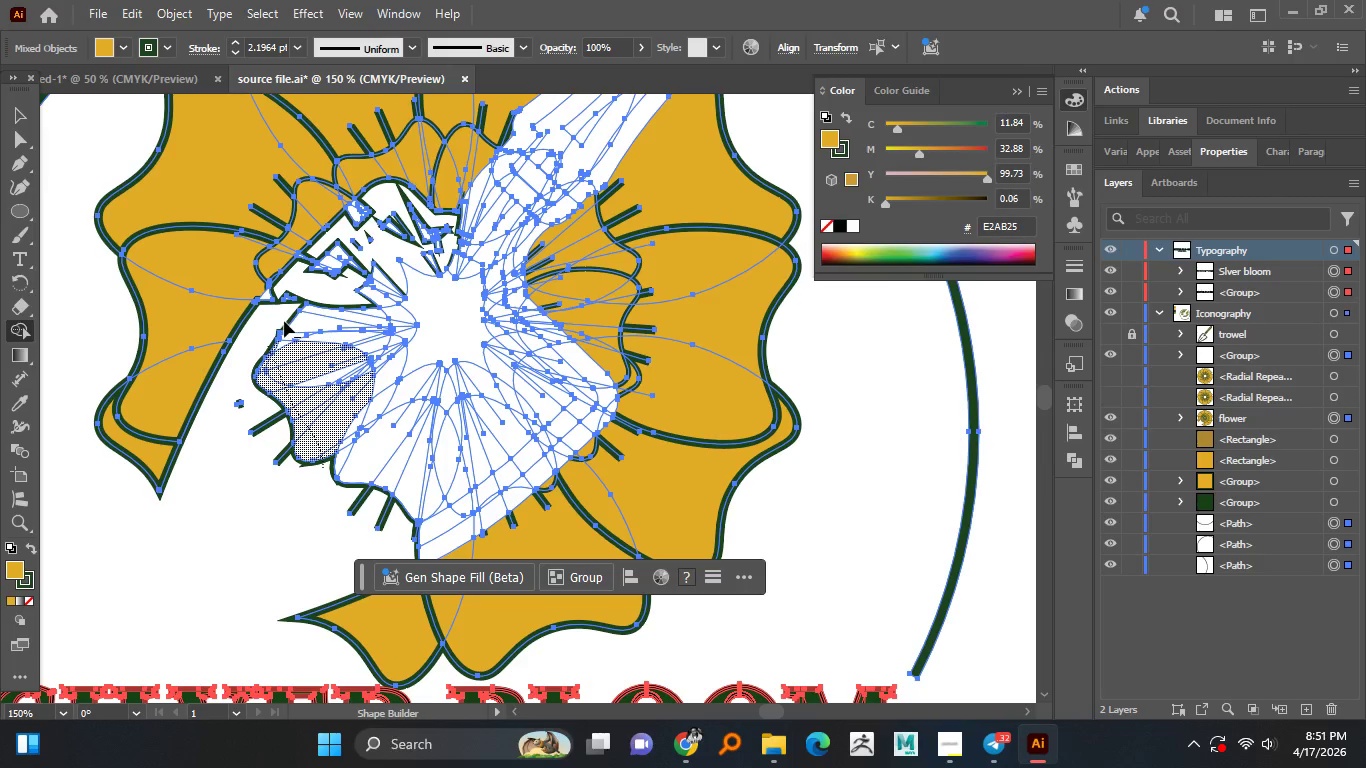 
hold_key(key=AltLeft, duration=1.52)
left_click_drag(start_coordinate=[276, 321], to_coordinate=[379, 506])
 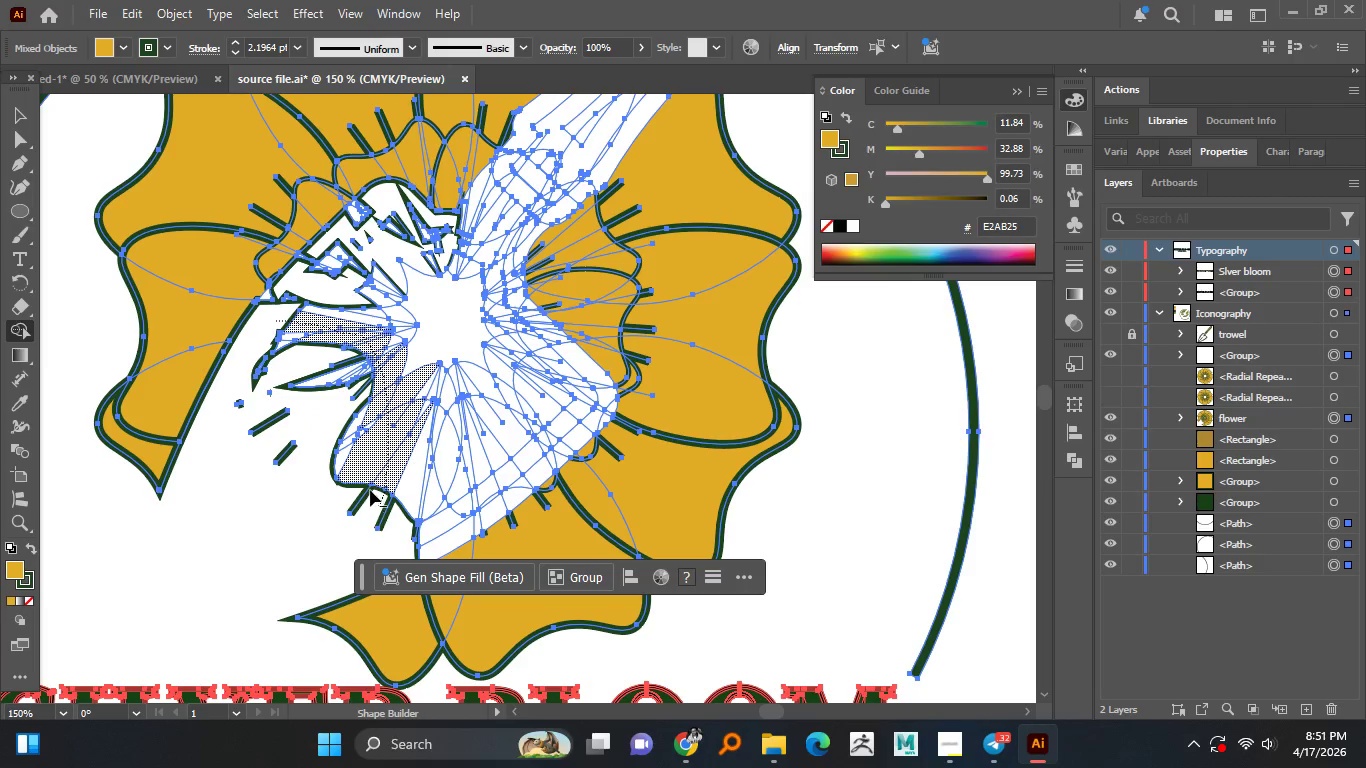 
hold_key(key=AltLeft, duration=0.36)
 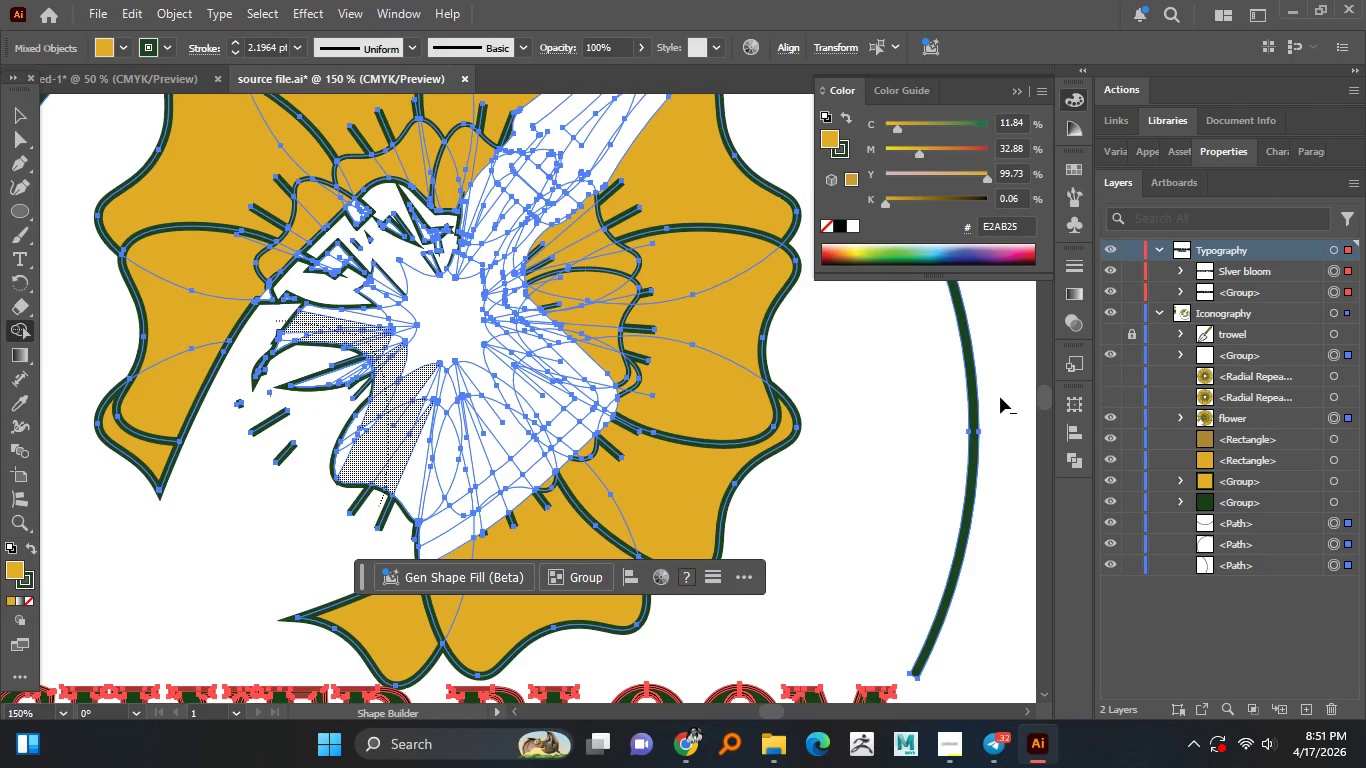 
wait(9.42)
 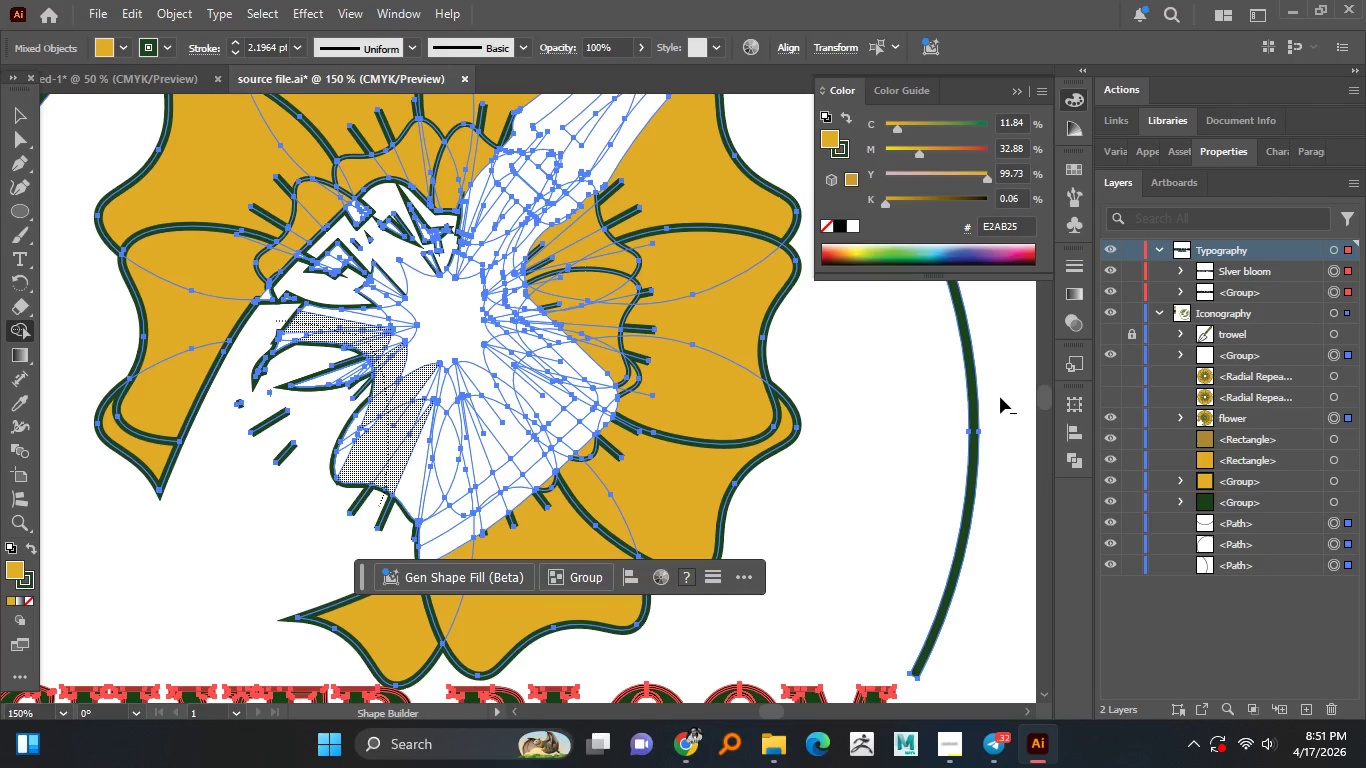 
left_click([1079, 461])
 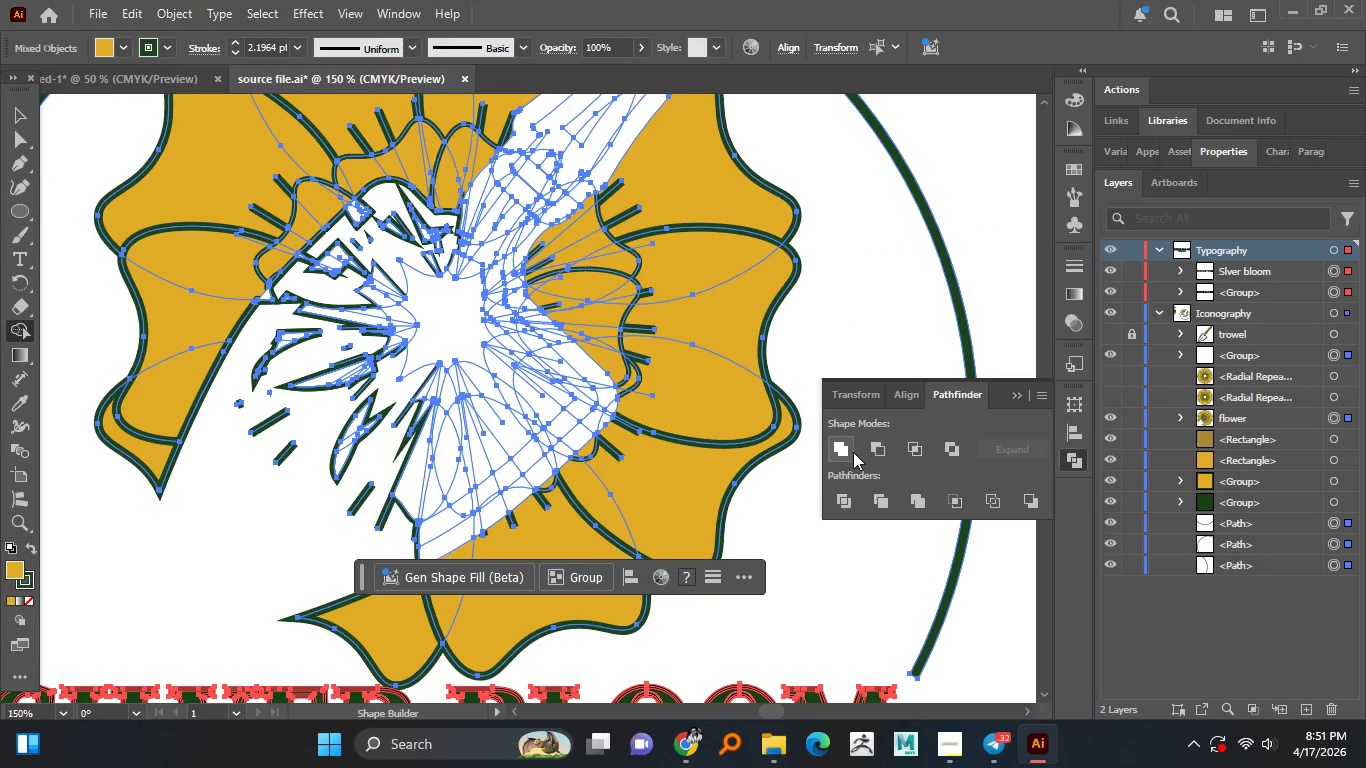 
left_click([842, 452])
 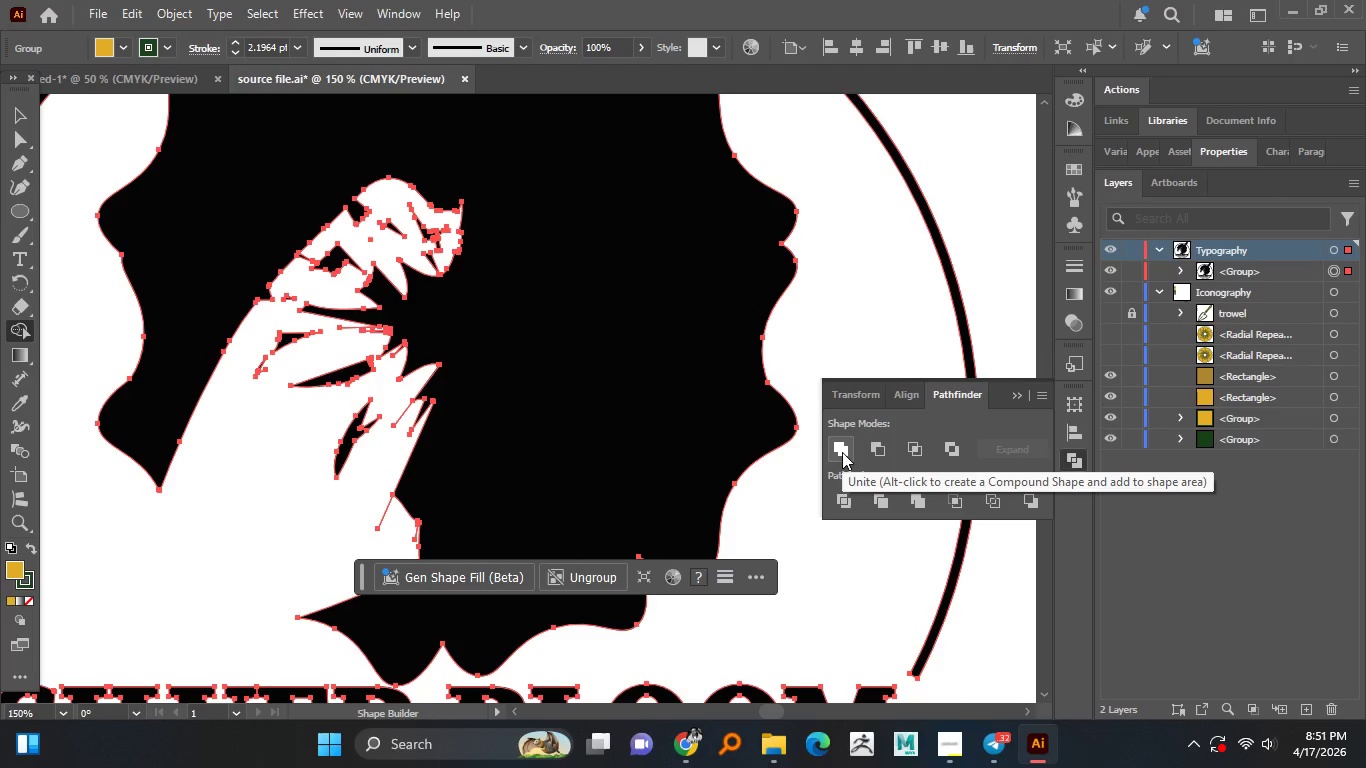 
key(Control+Z)
 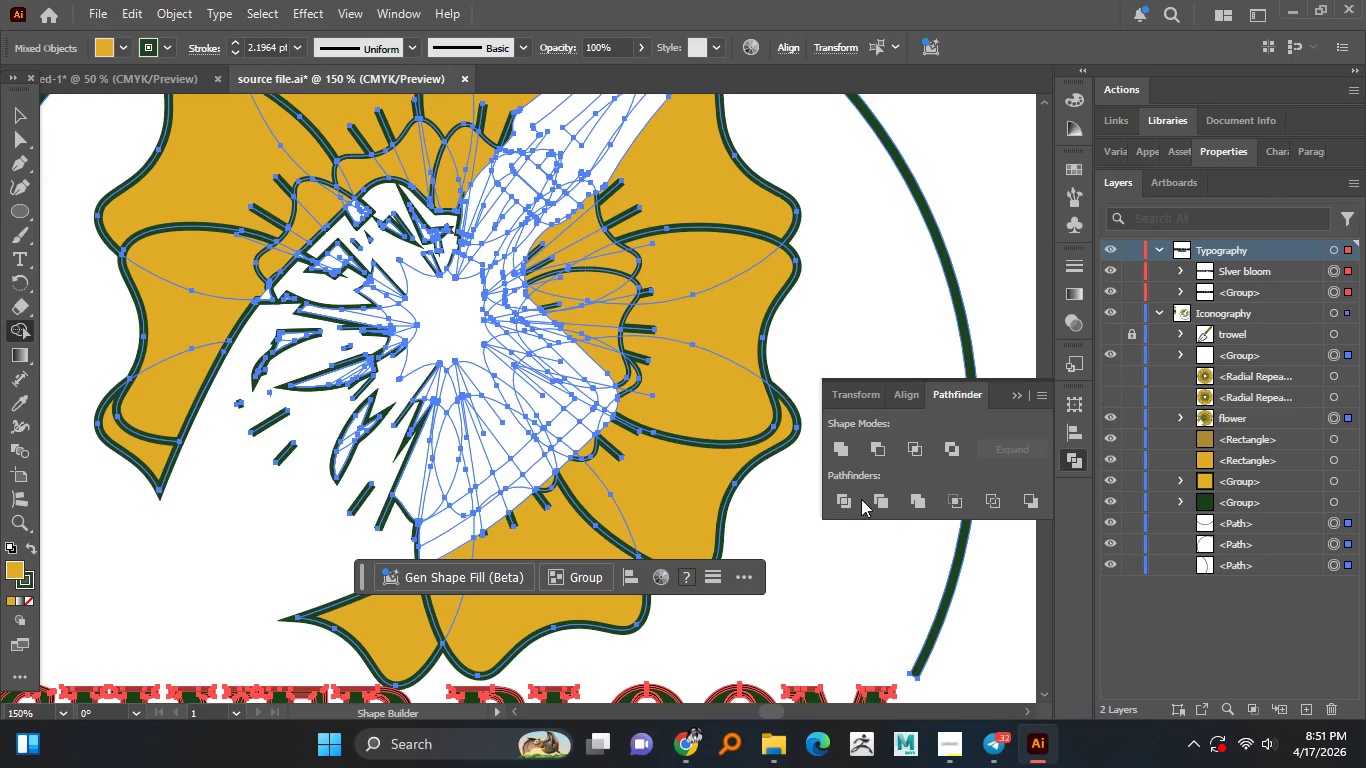 
left_click([845, 504])
 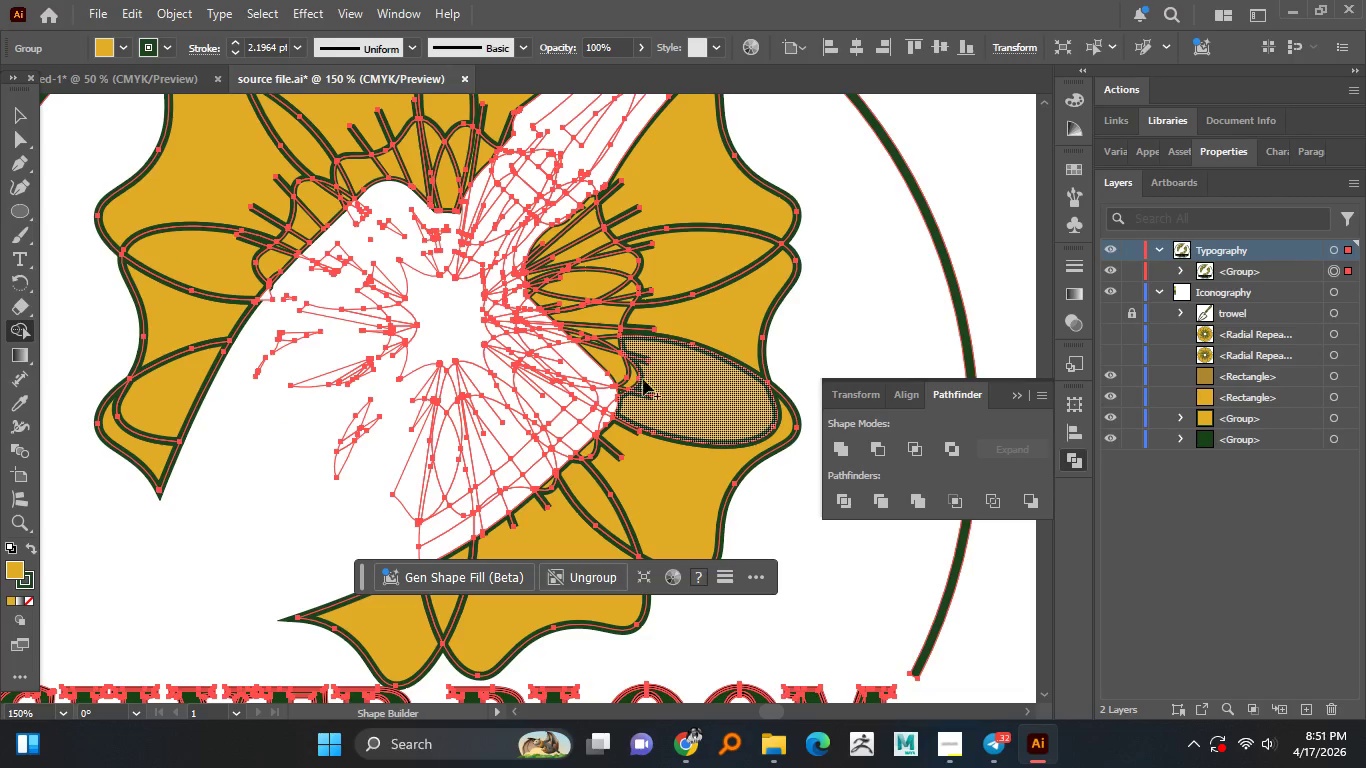 
hold_key(key=AltLeft, duration=1.5)
scroll: coordinate [591, 312], scroll_direction: down, amount: 1.0
 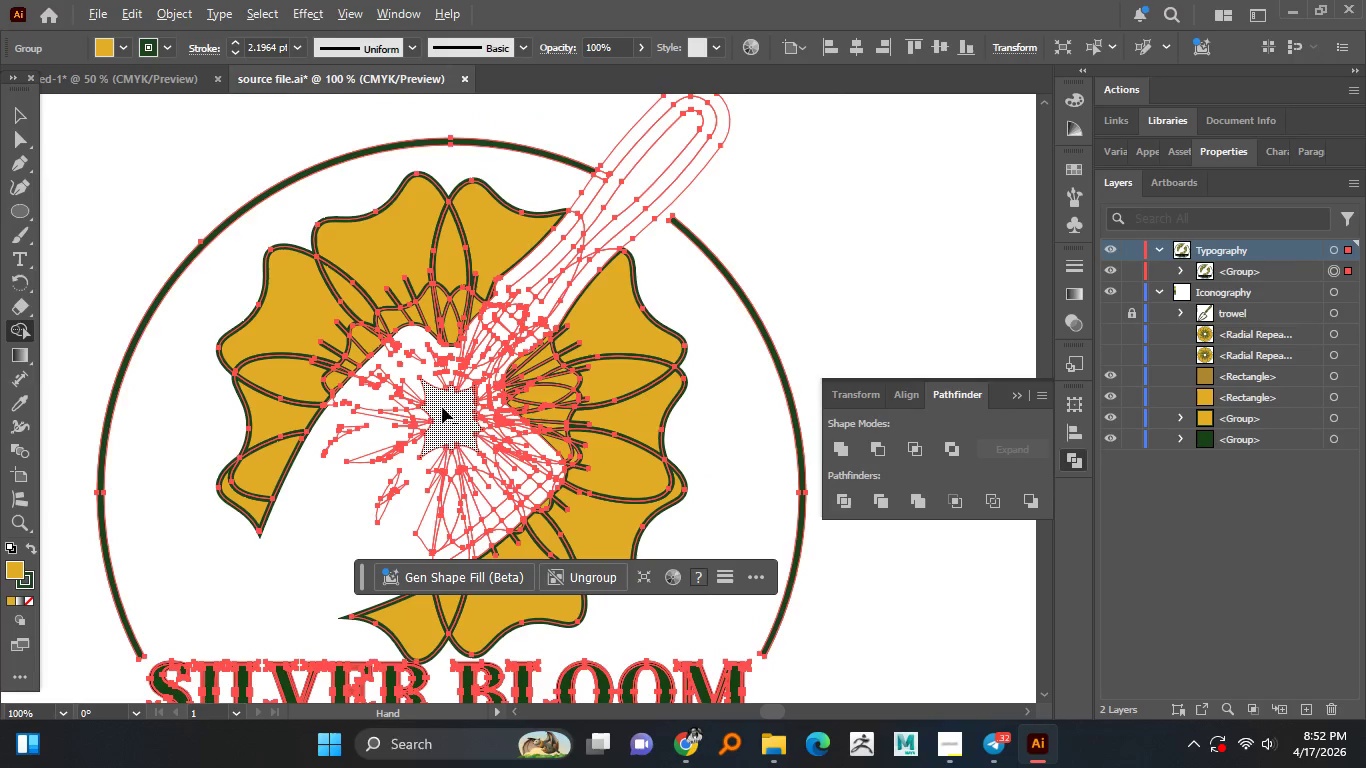 
hold_key(key=AltLeft, duration=1.38)
 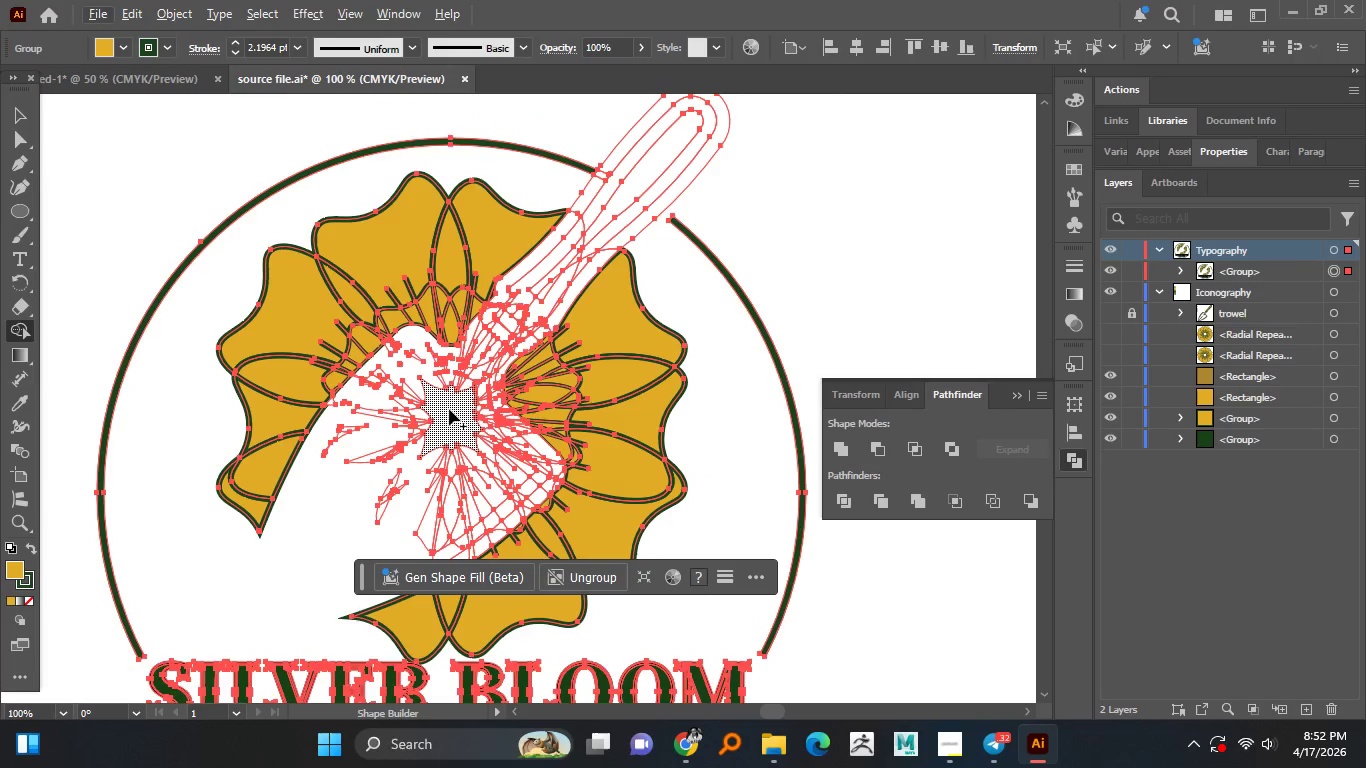 
key(Control+Z)
 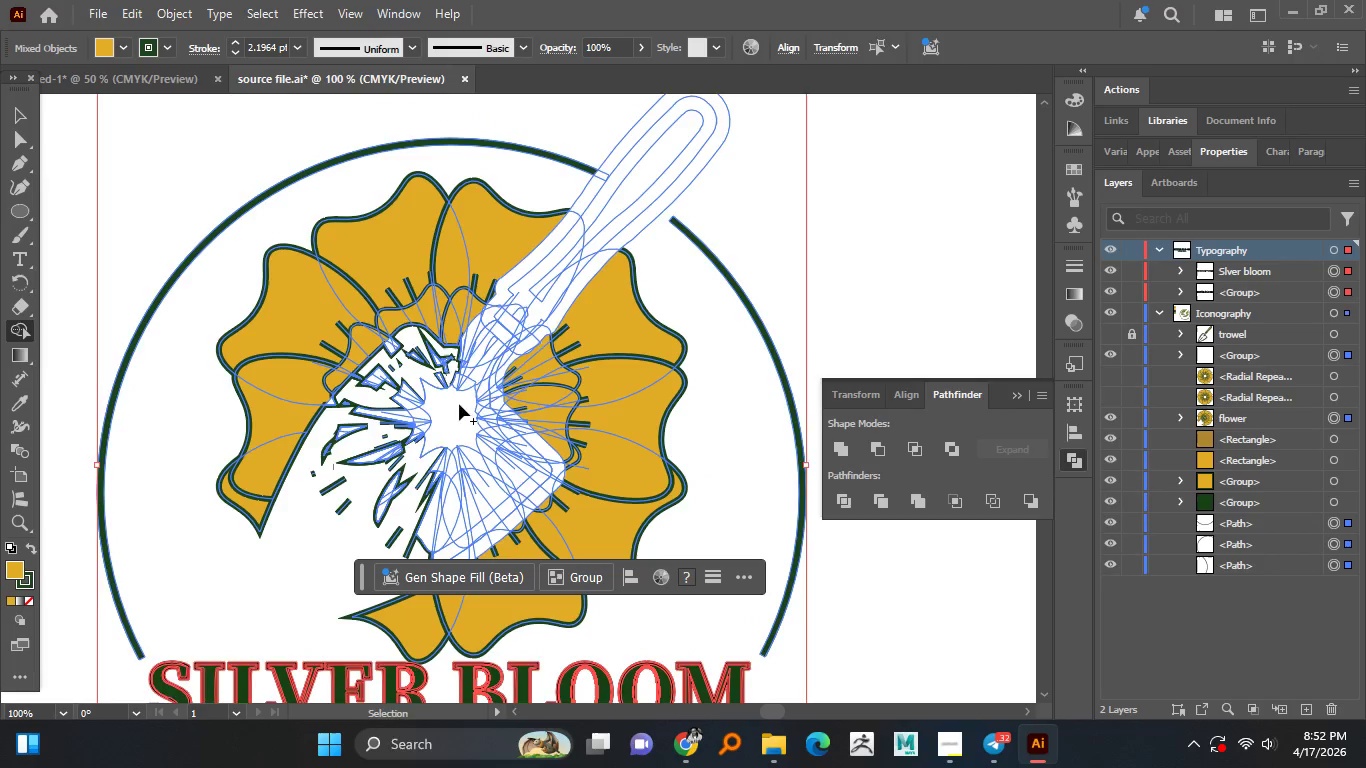 
hold_key(key=AltLeft, duration=1.51)
scroll: coordinate [465, 401], scroll_direction: up, amount: 2.0
 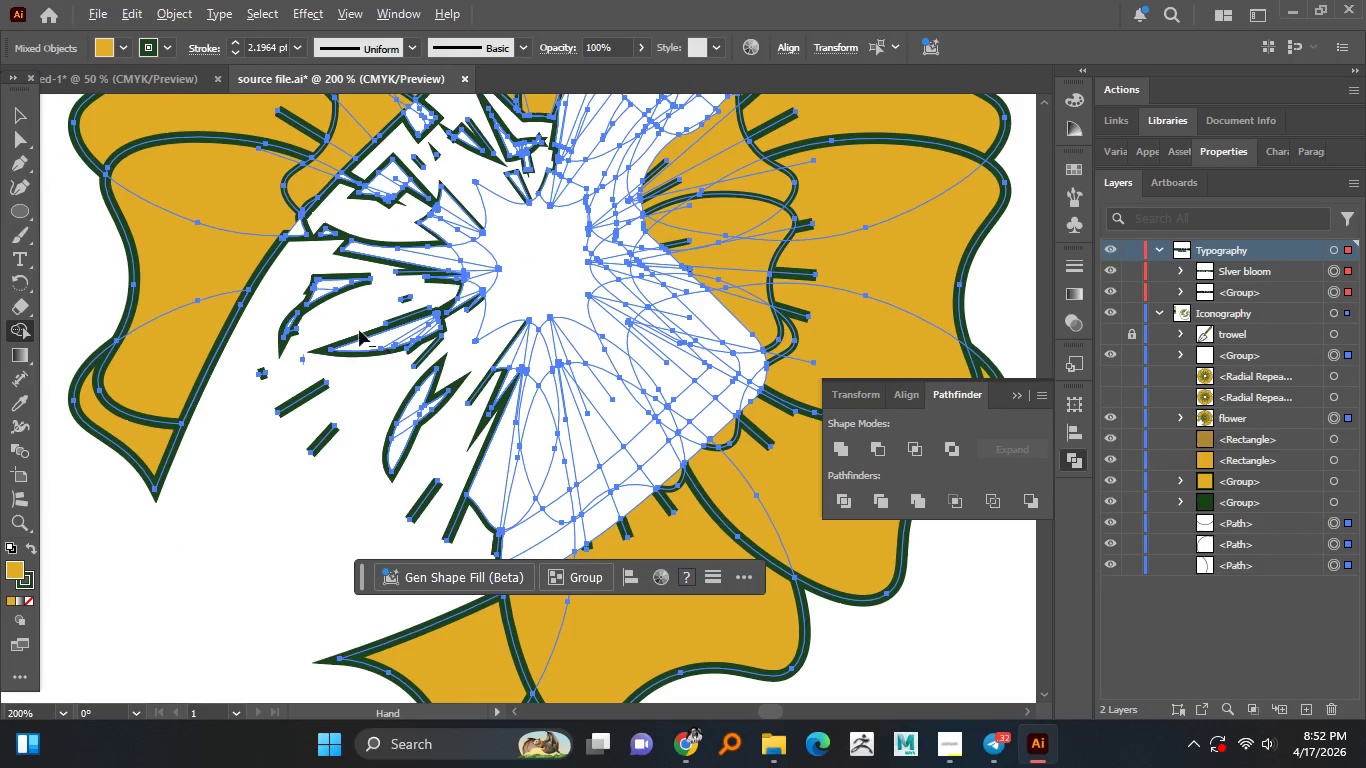 
hold_key(key=AltLeft, duration=1.5)
left_click([521, 283])
 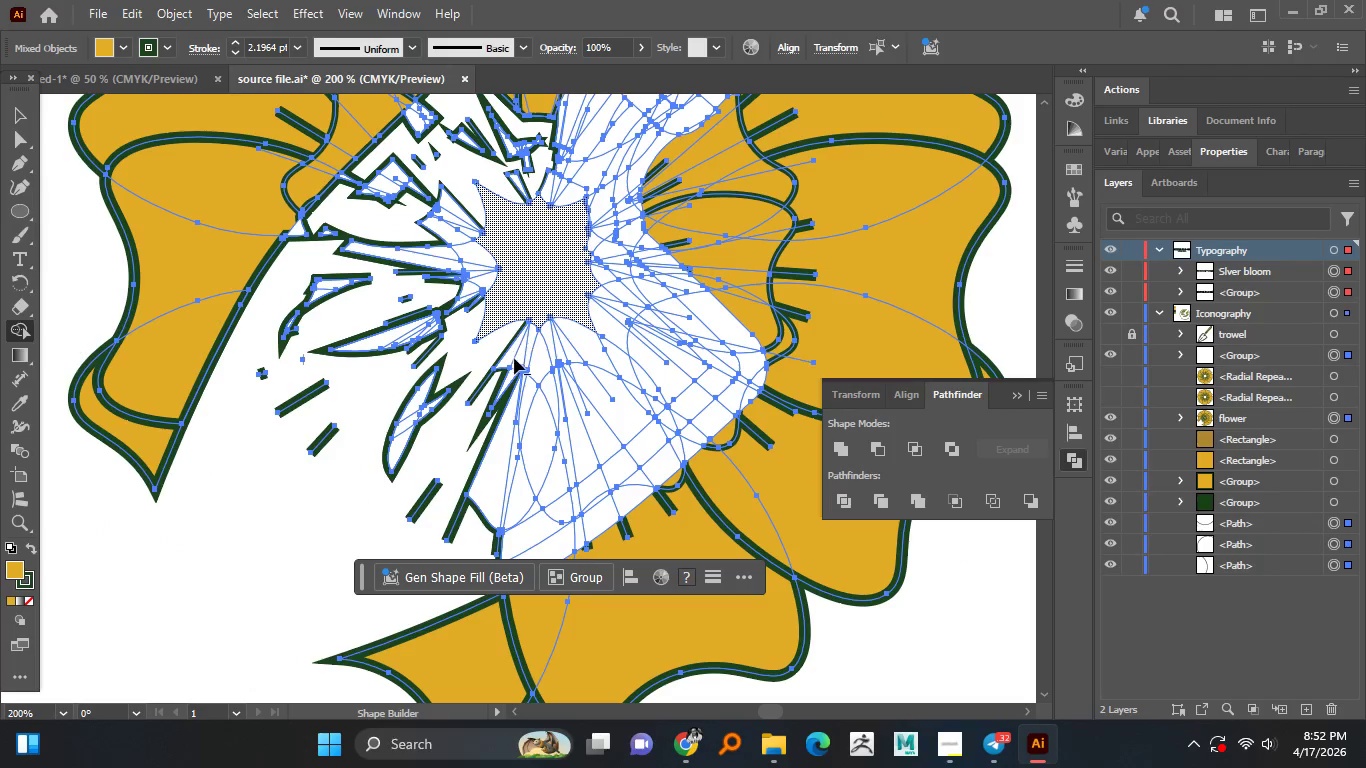 
hold_key(key=AltLeft, duration=0.5)
 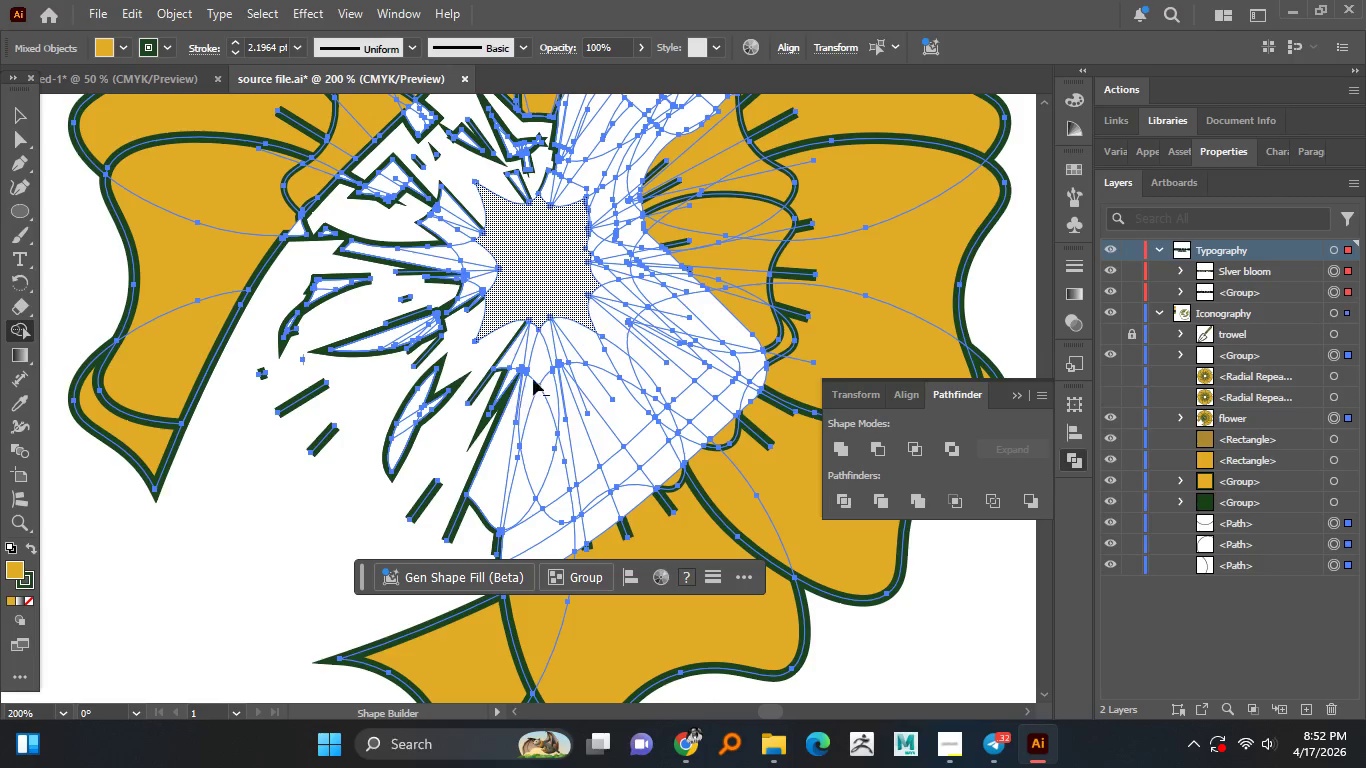 
hold_key(key=AltLeft, duration=0.72)
 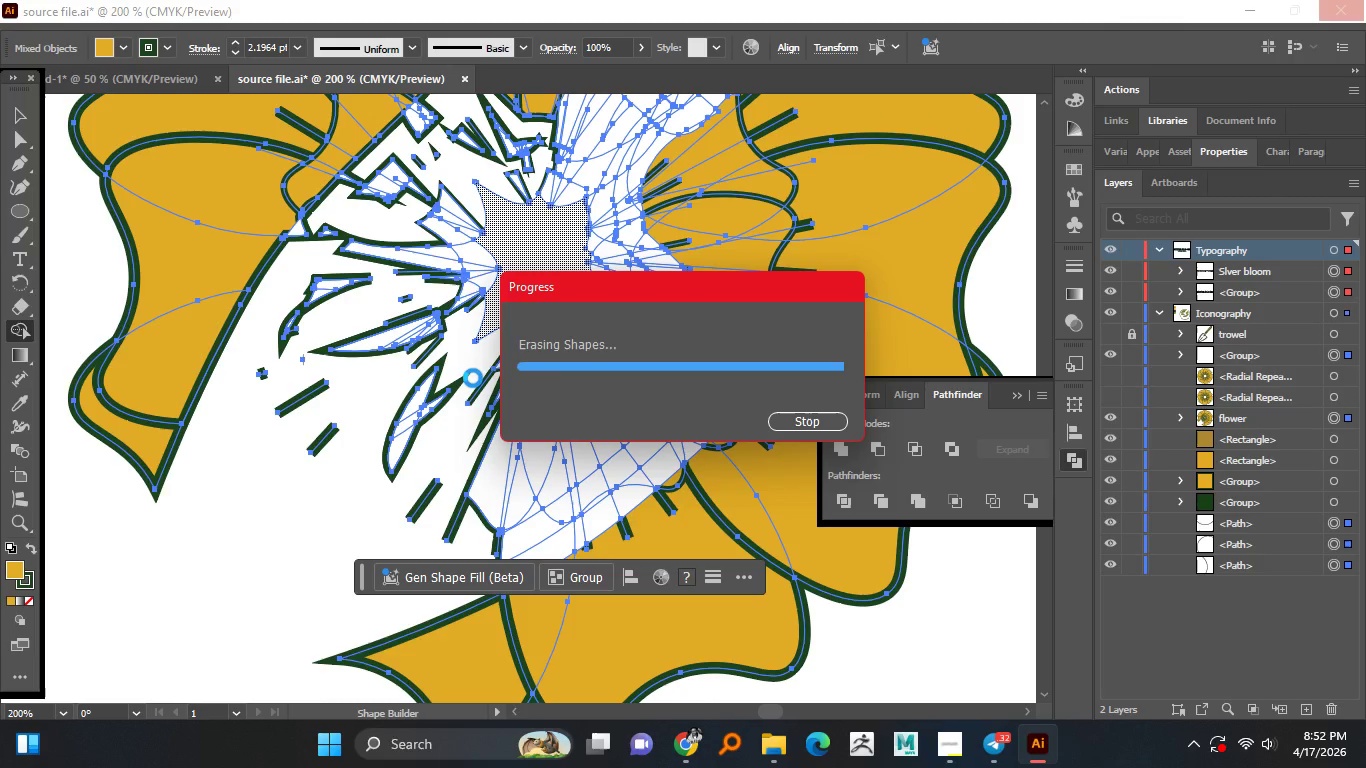 
wait(10.09)
 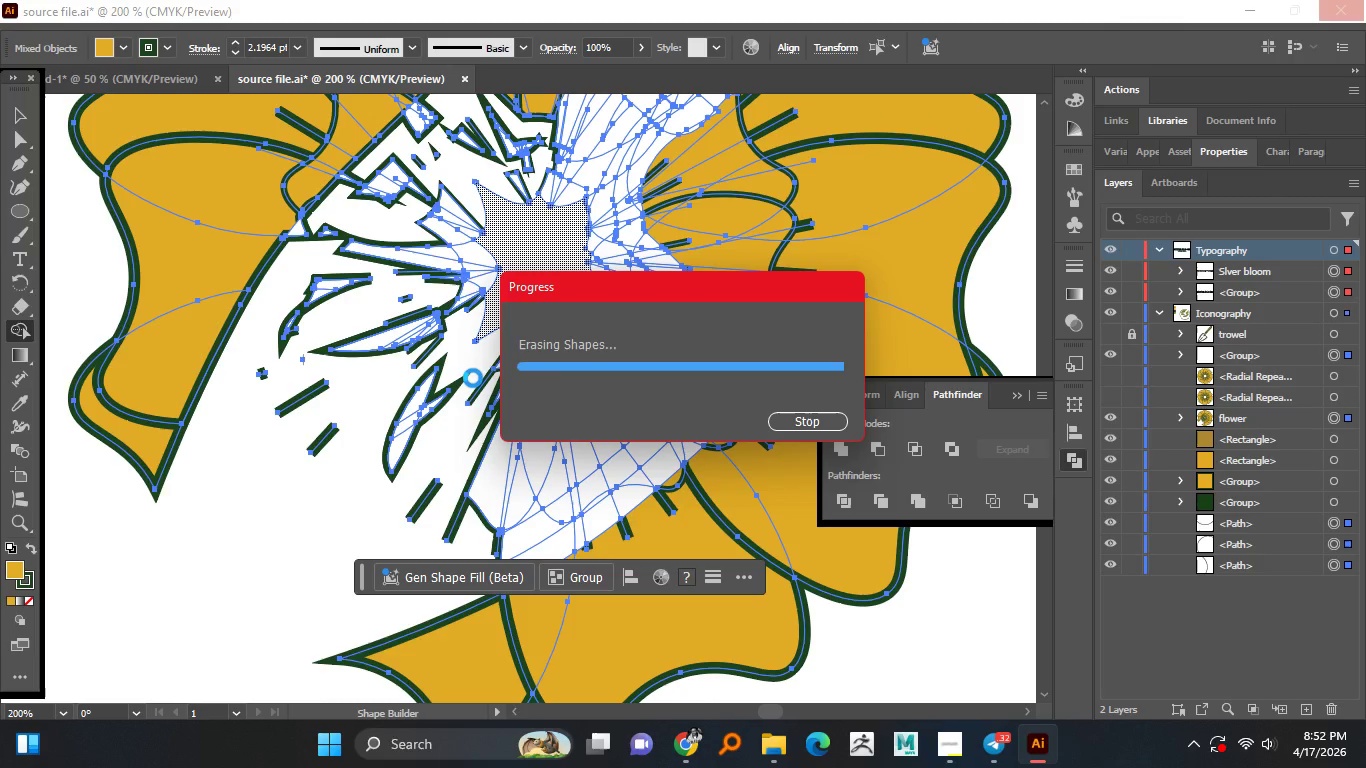 
left_click([952, 738])